 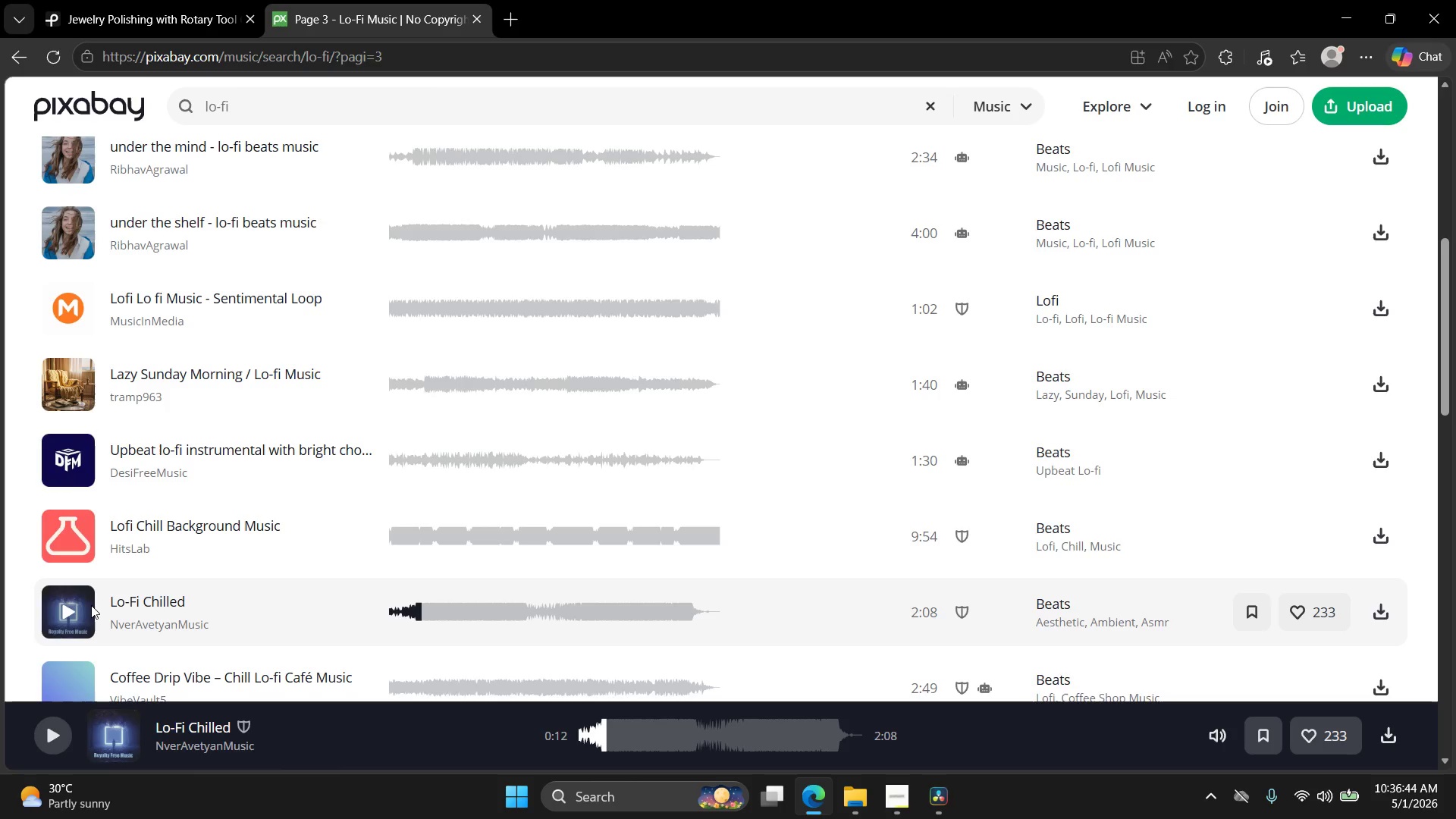 
left_click([70, 537])
 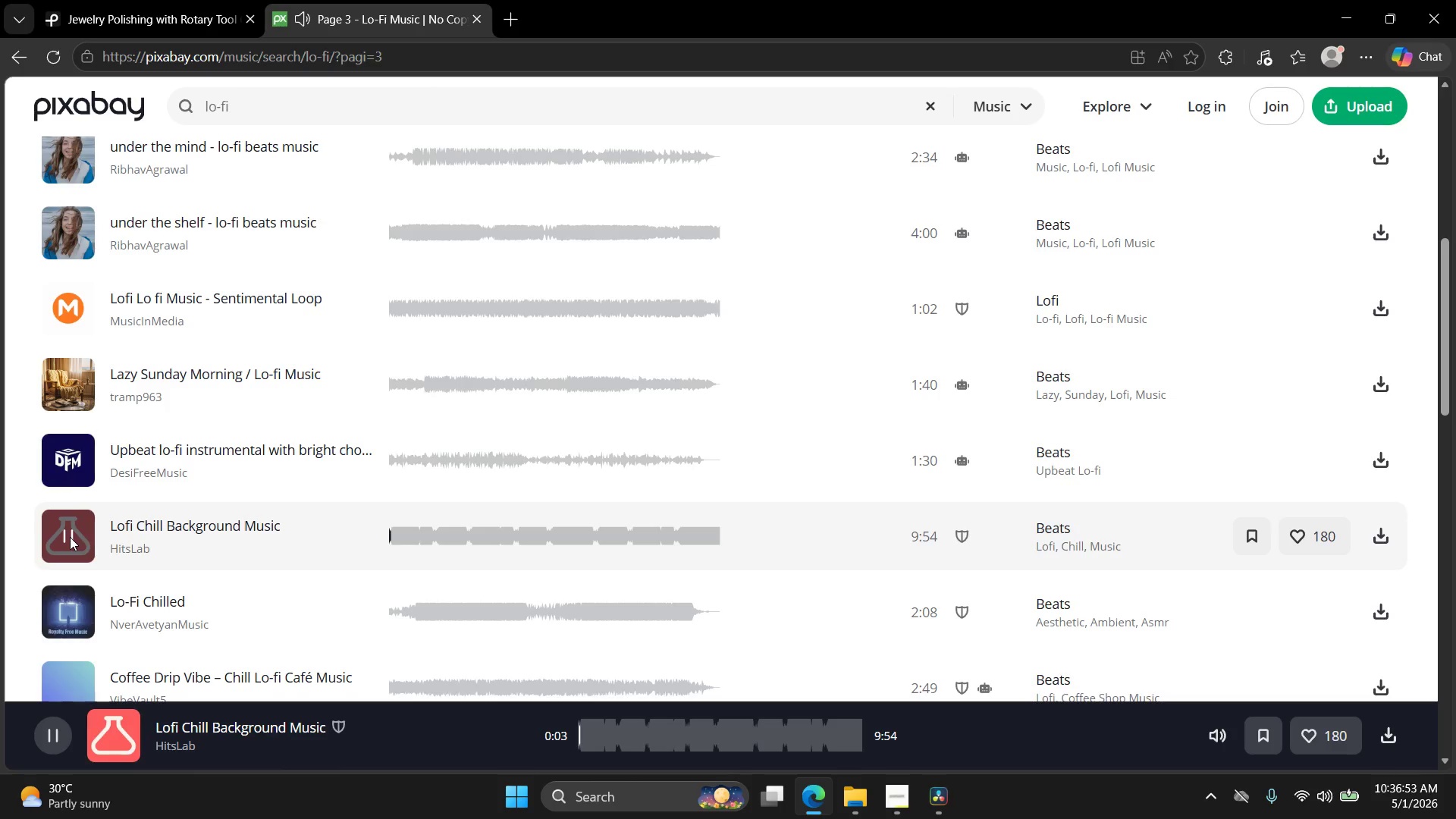 
wait(5.42)
 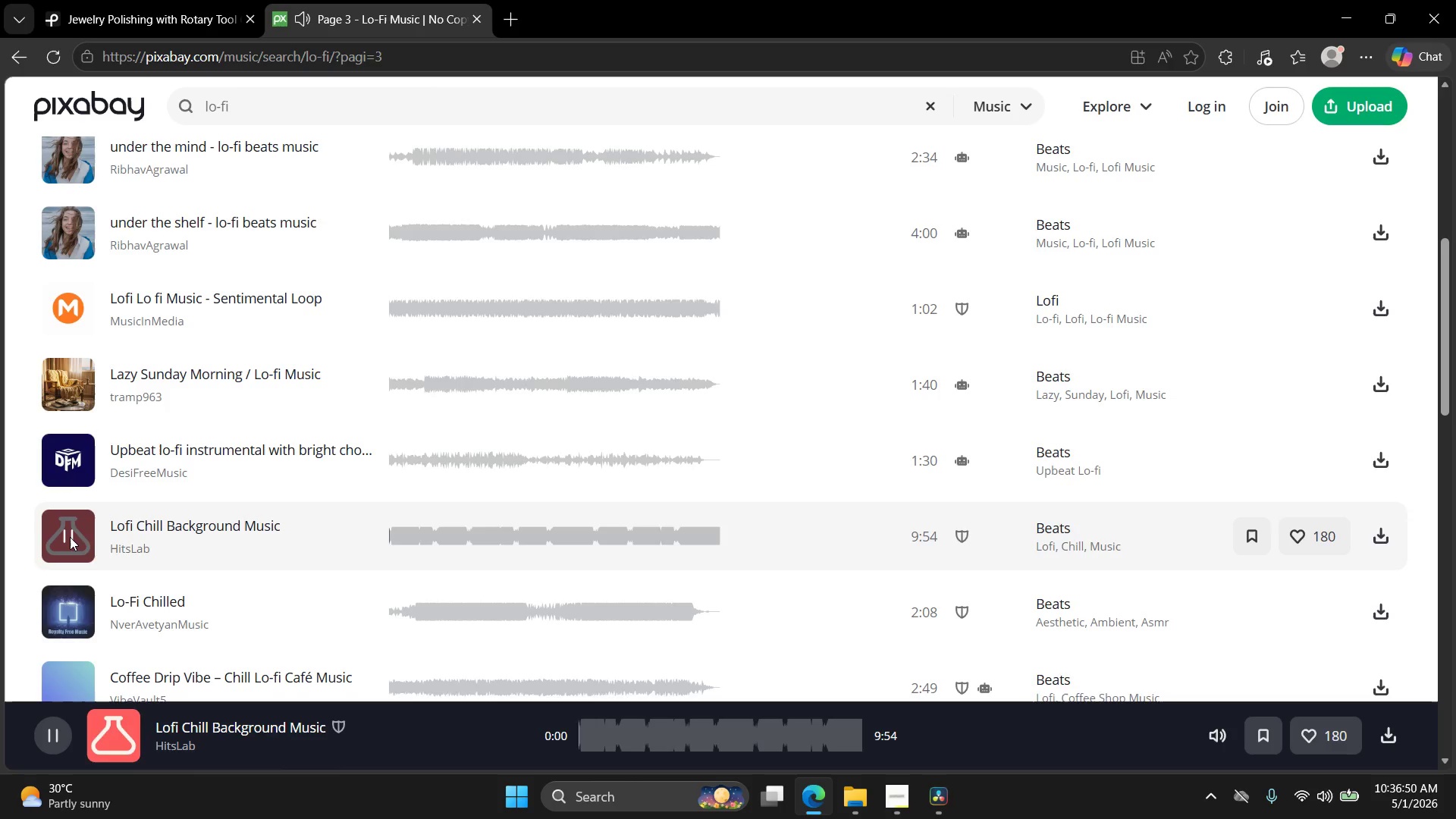 
left_click([63, 539])
 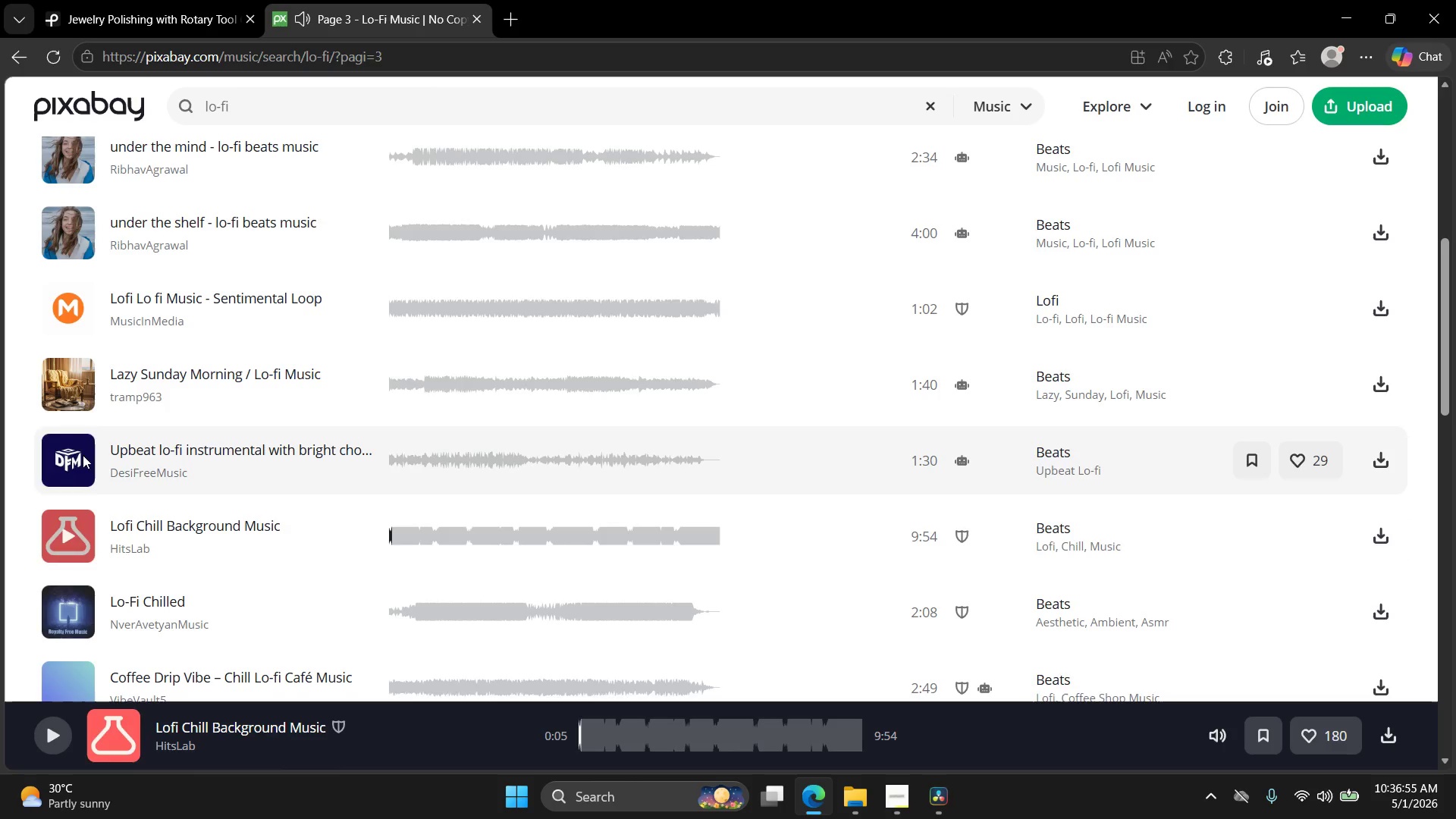 
left_click([58, 466])
 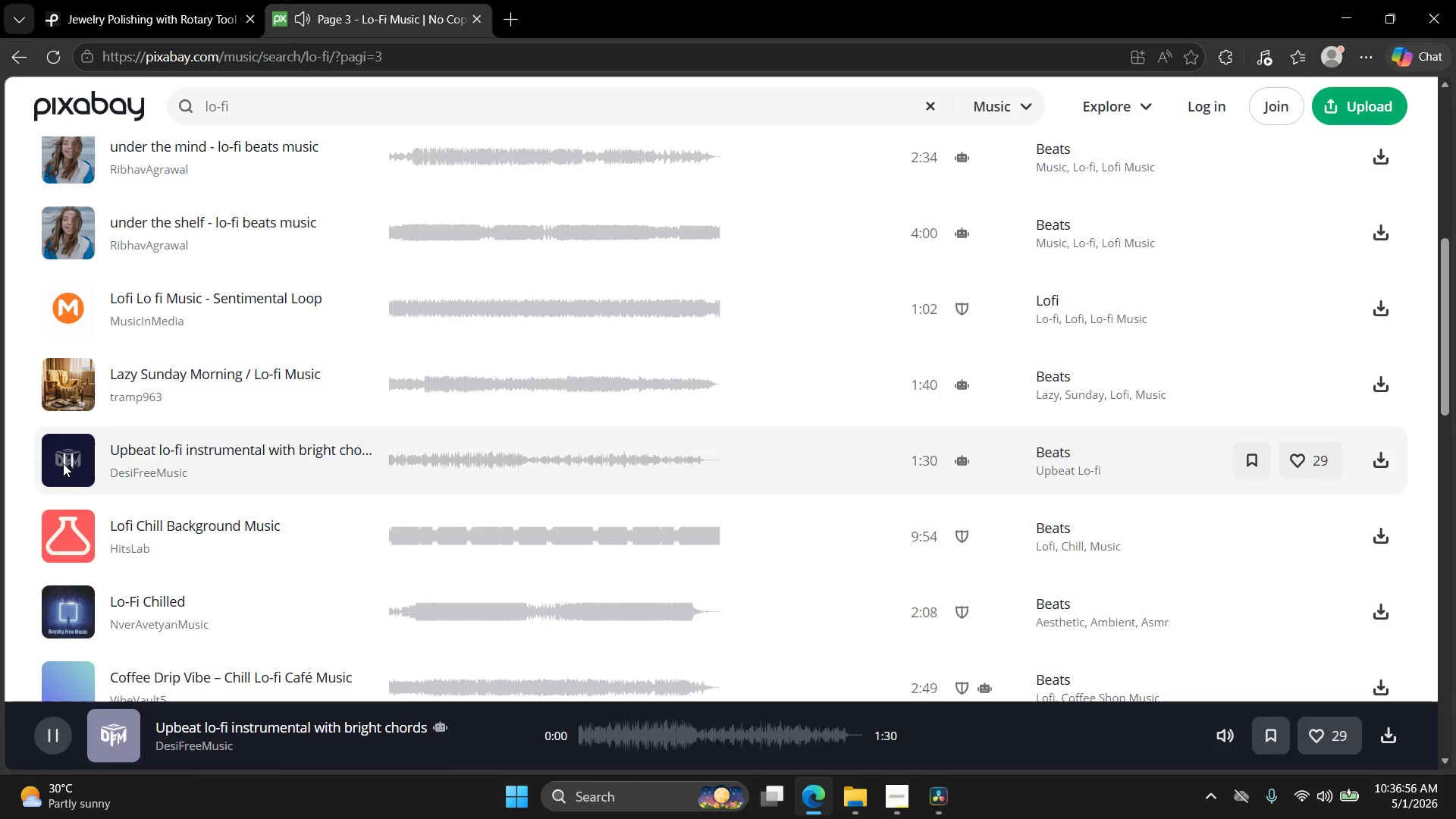 
left_click([63, 463])
 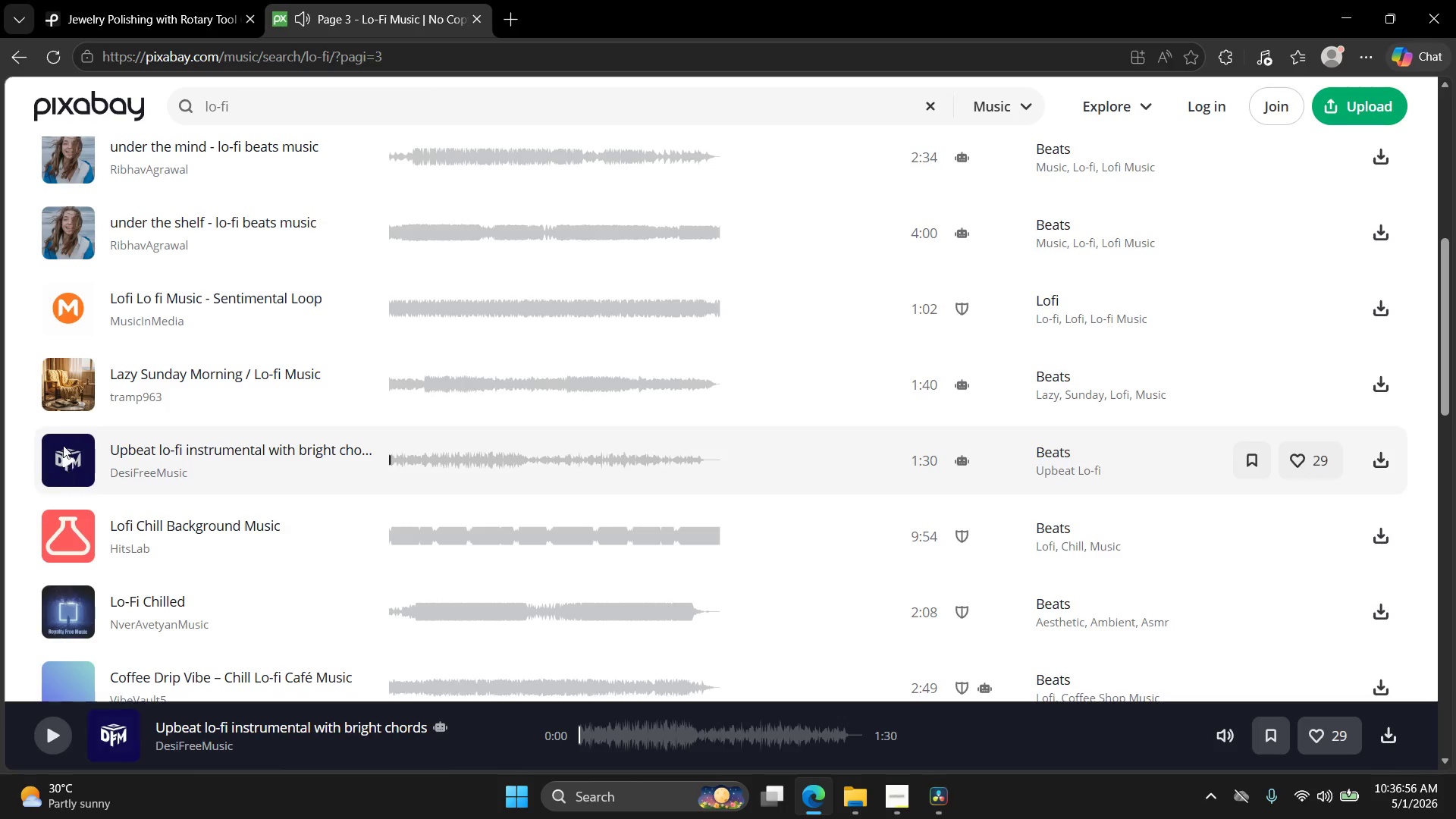 
left_click([58, 394])
 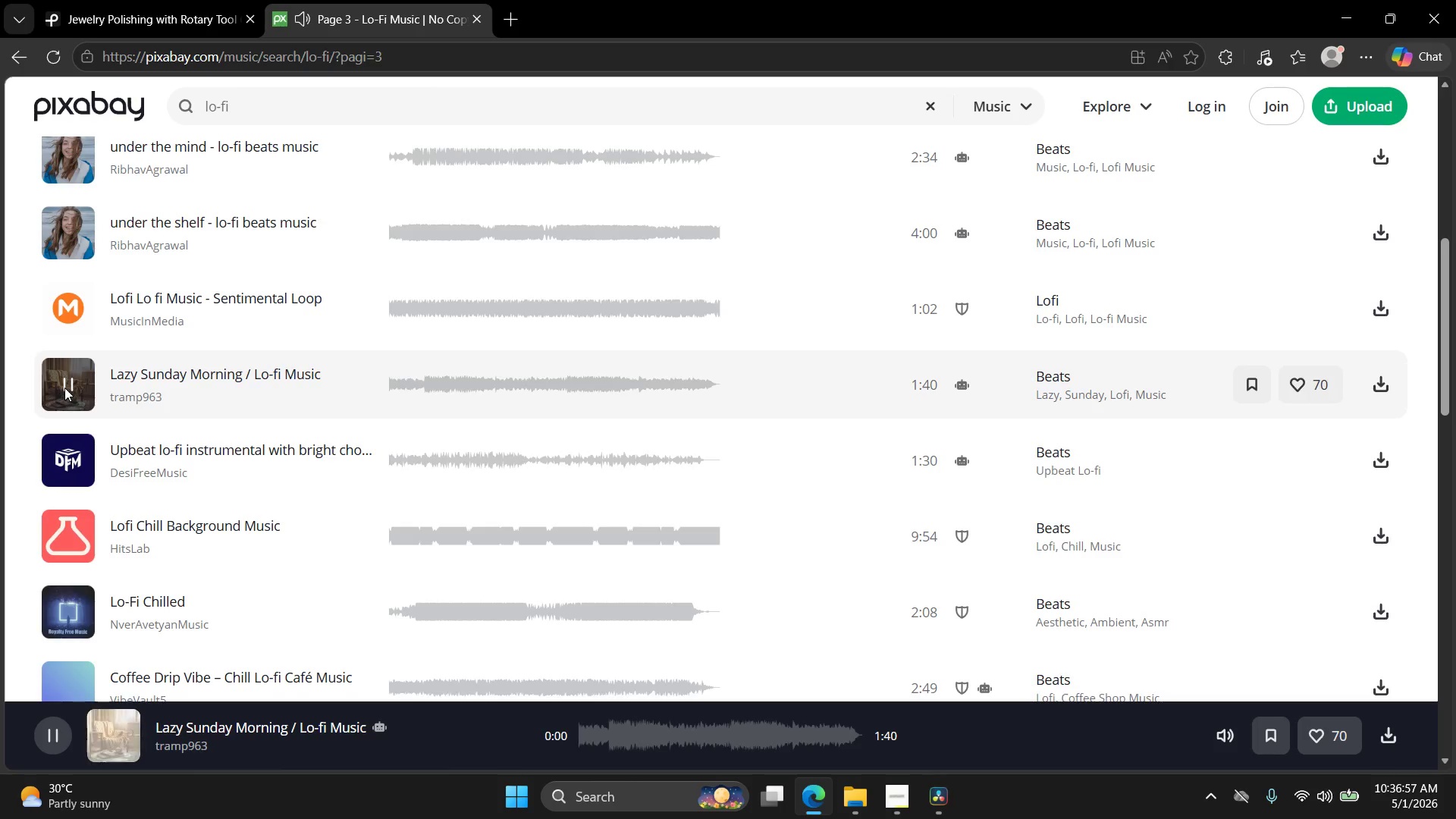 
left_click([64, 388])
 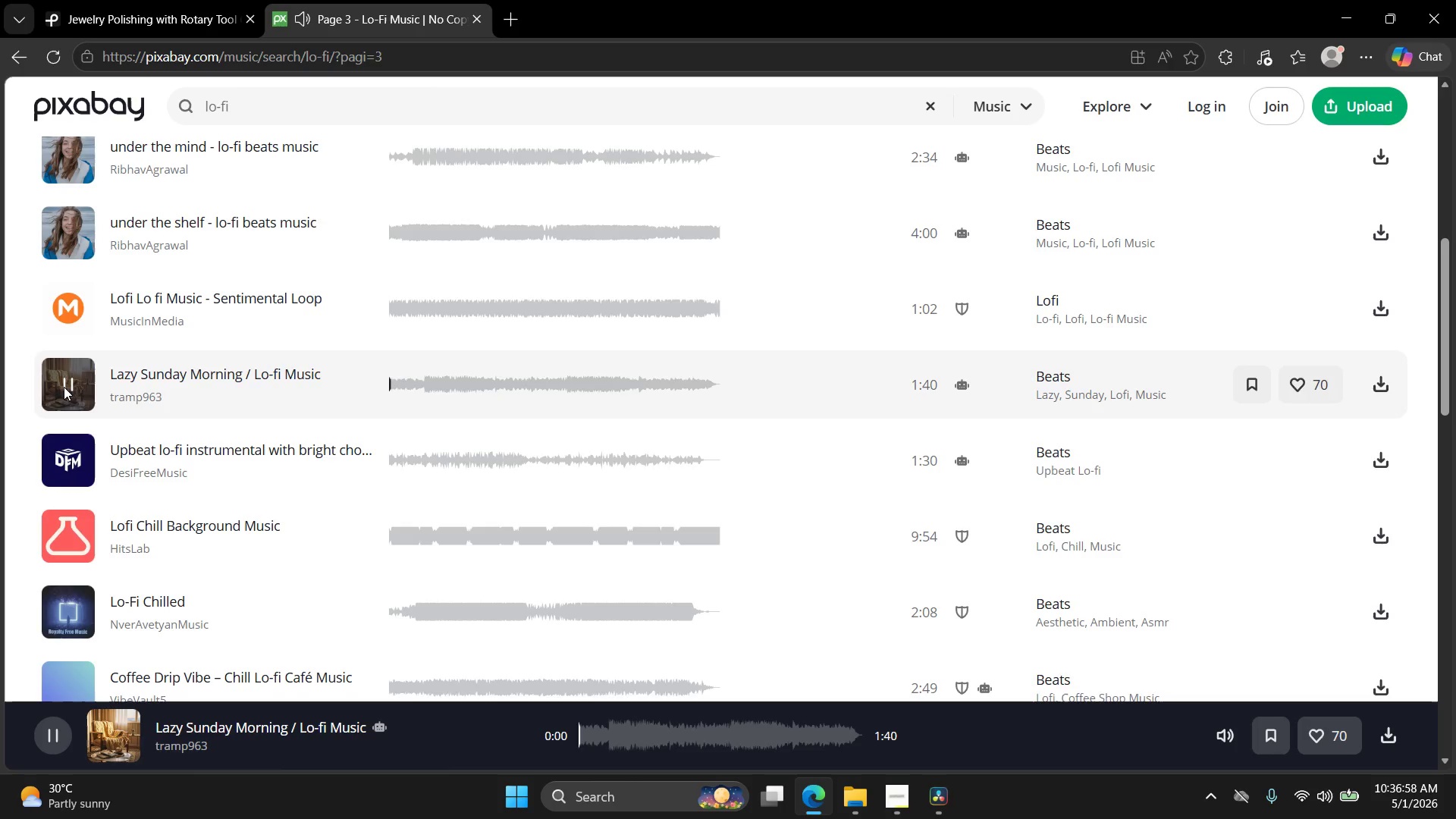 
double_click([64, 387])
 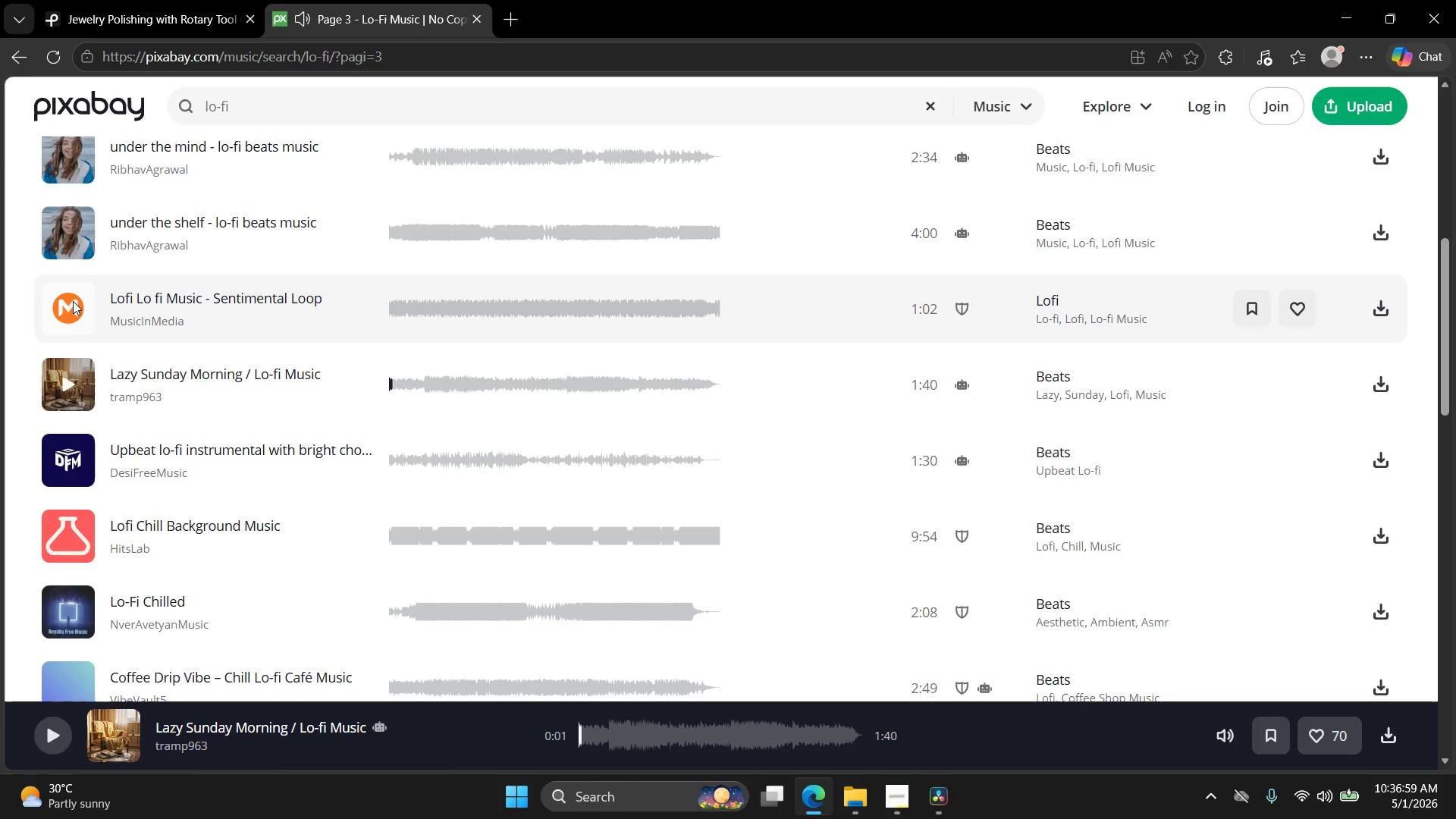 
triple_click([74, 297])
 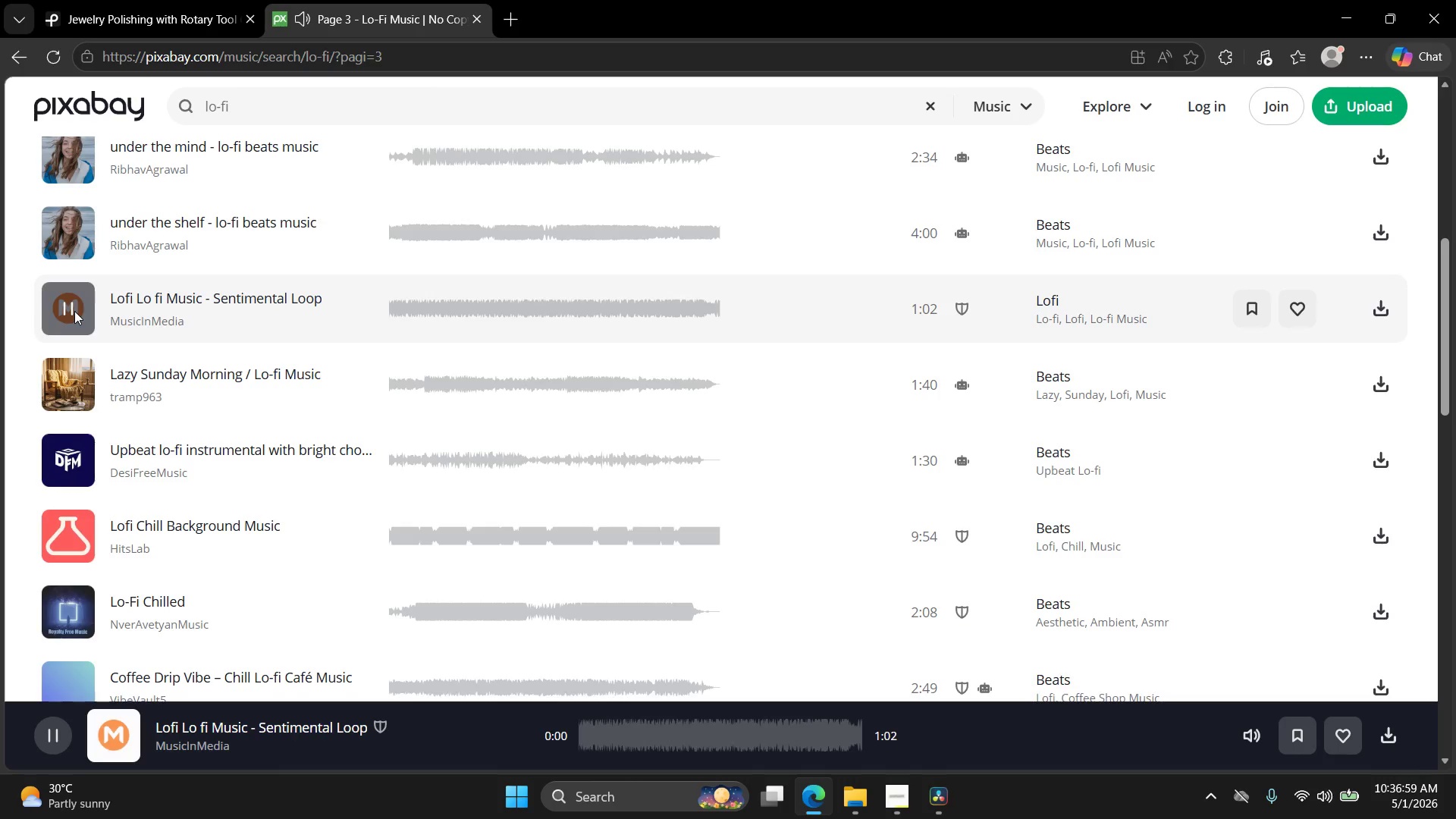 
double_click([74, 311])
 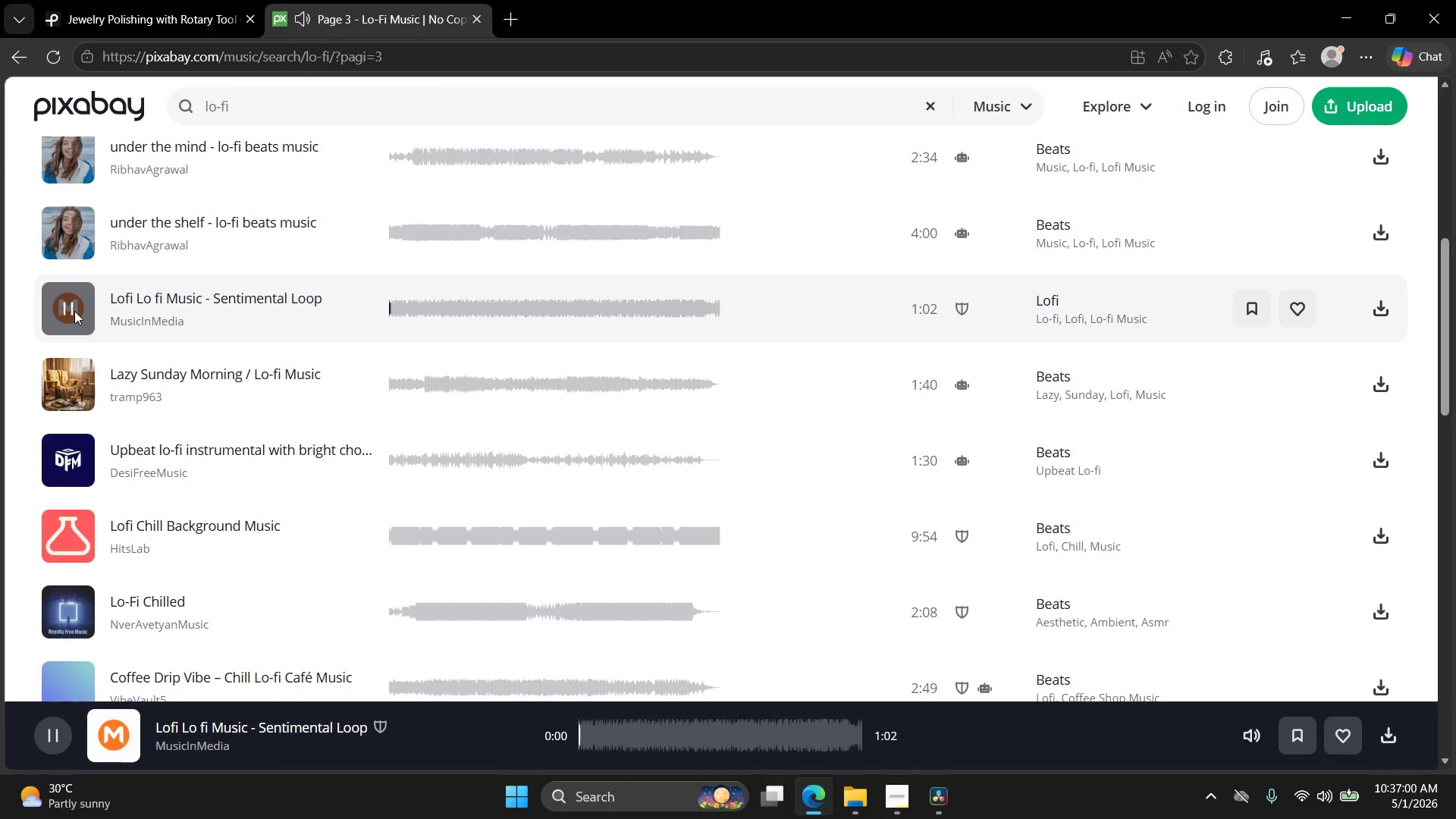 
left_click([74, 311])
 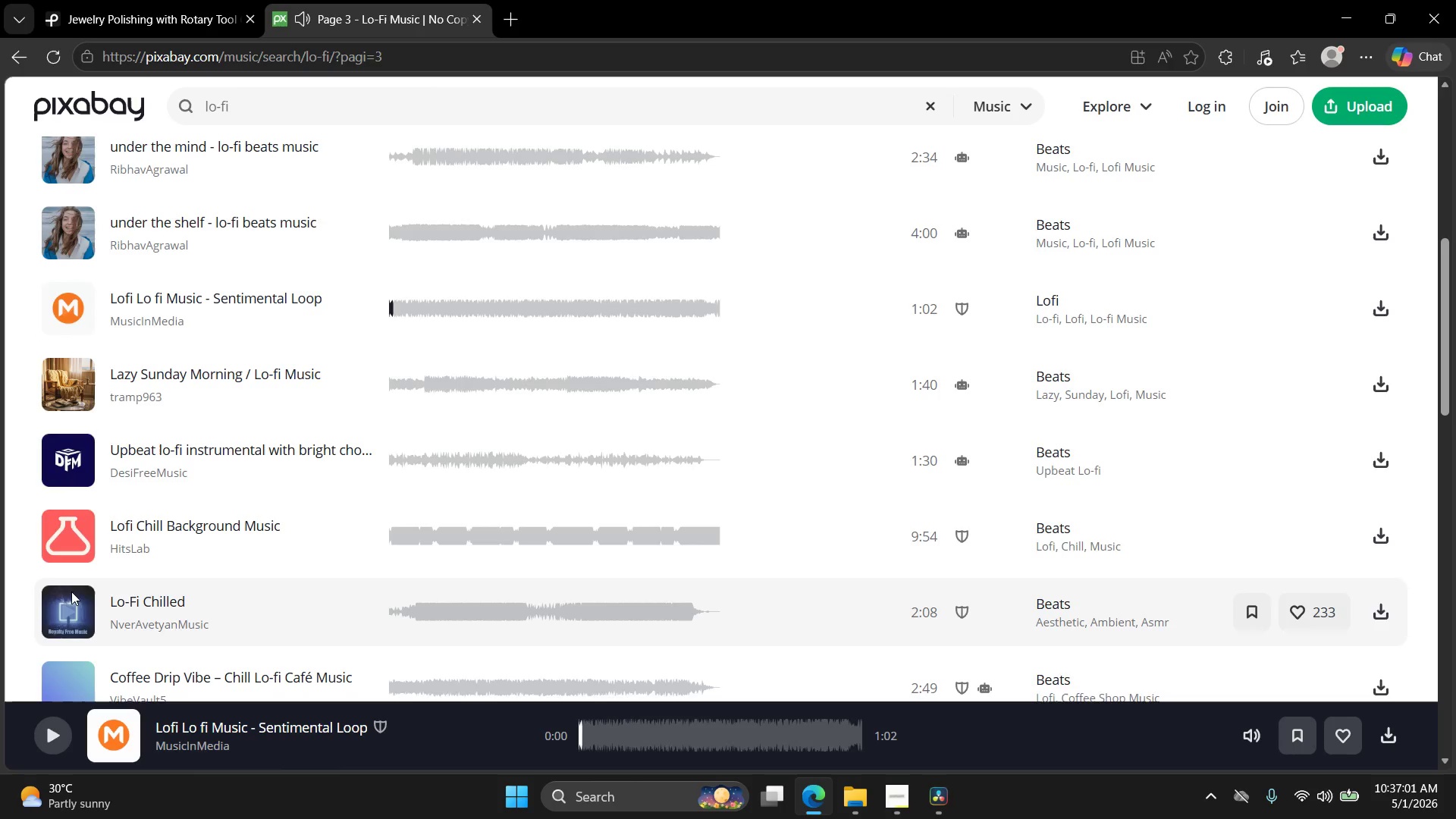 
left_click([70, 592])
 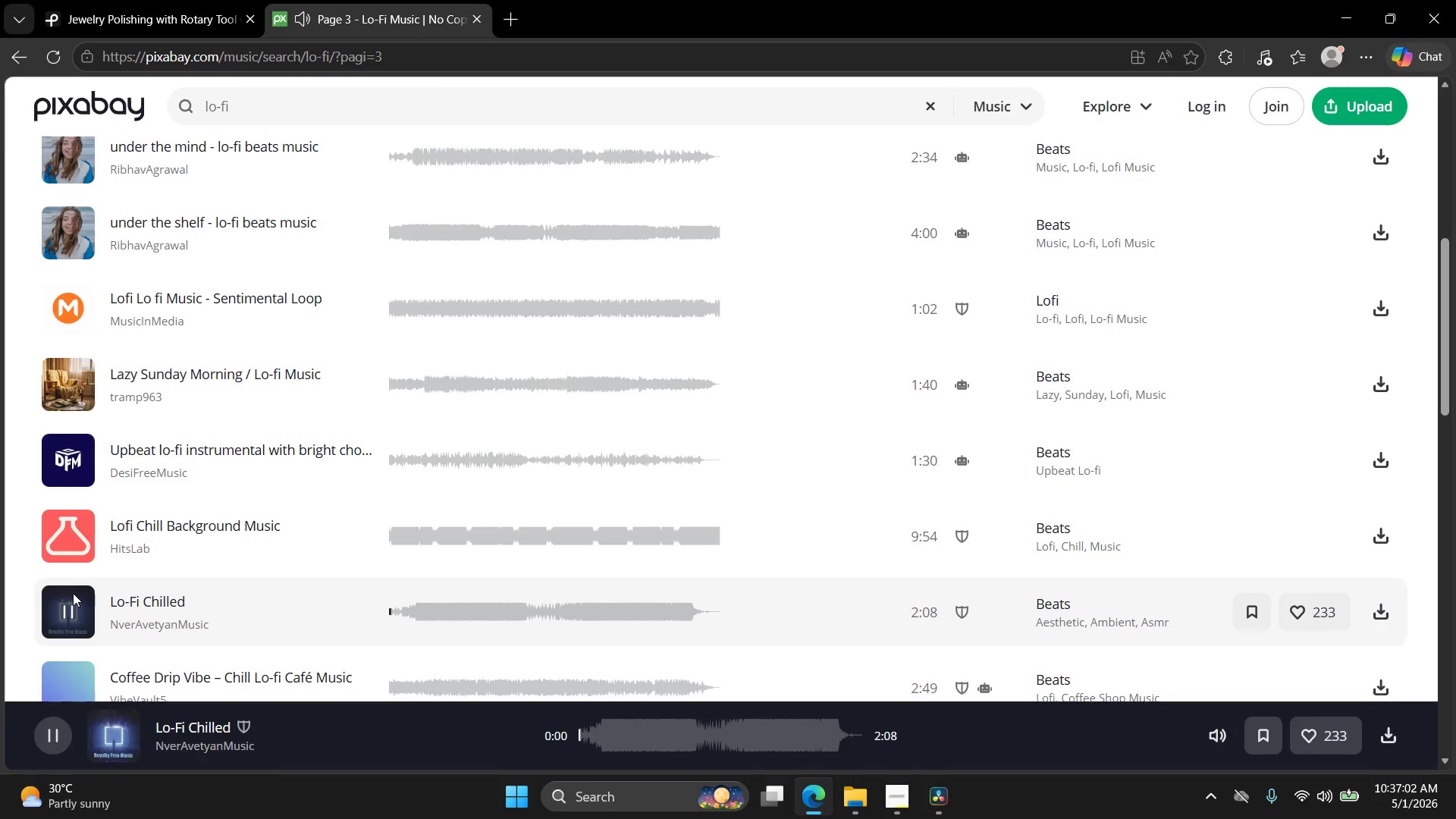 
scroll: coordinate [109, 547], scroll_direction: down, amount: 3.0
 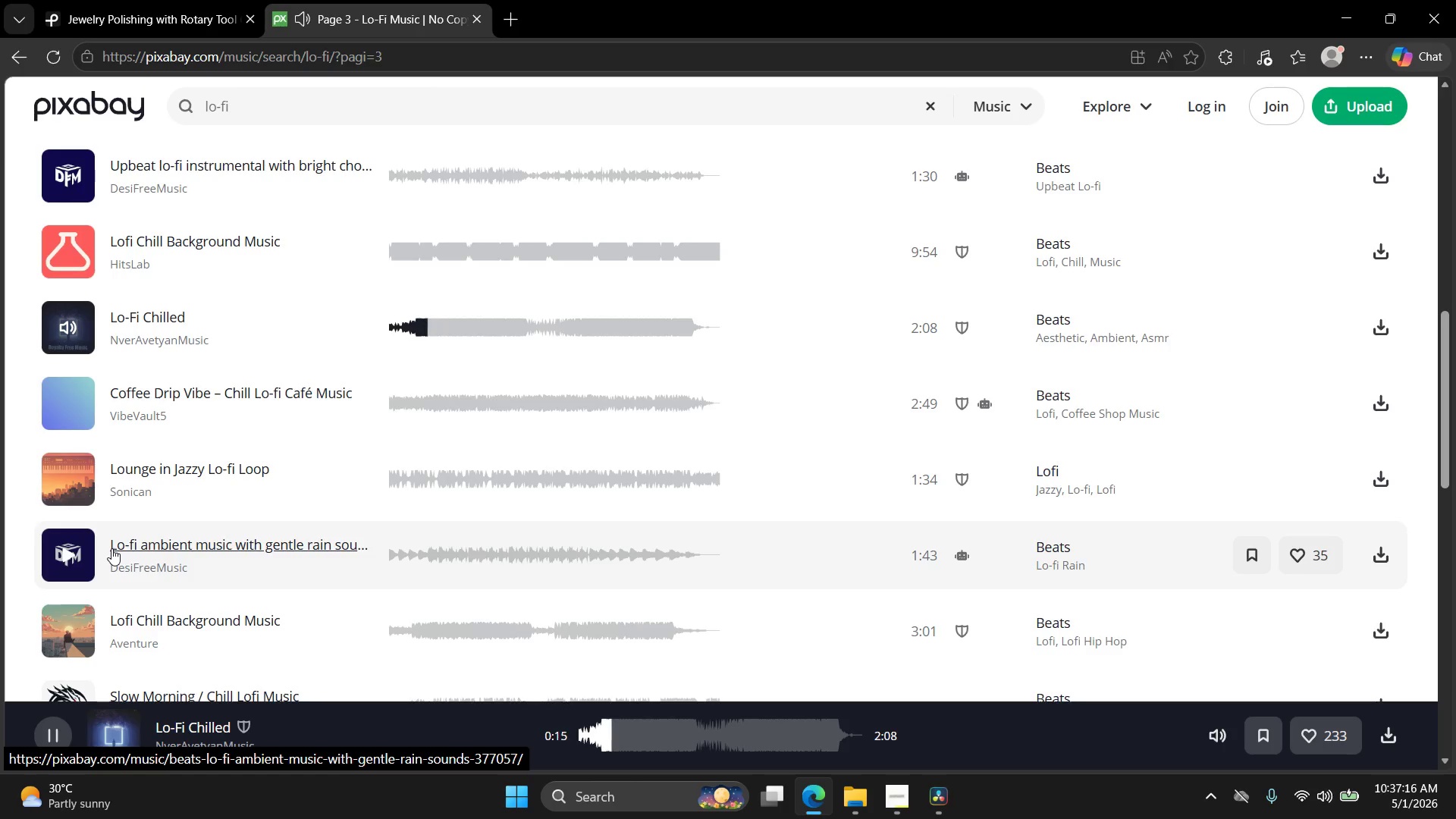 
wait(18.05)
 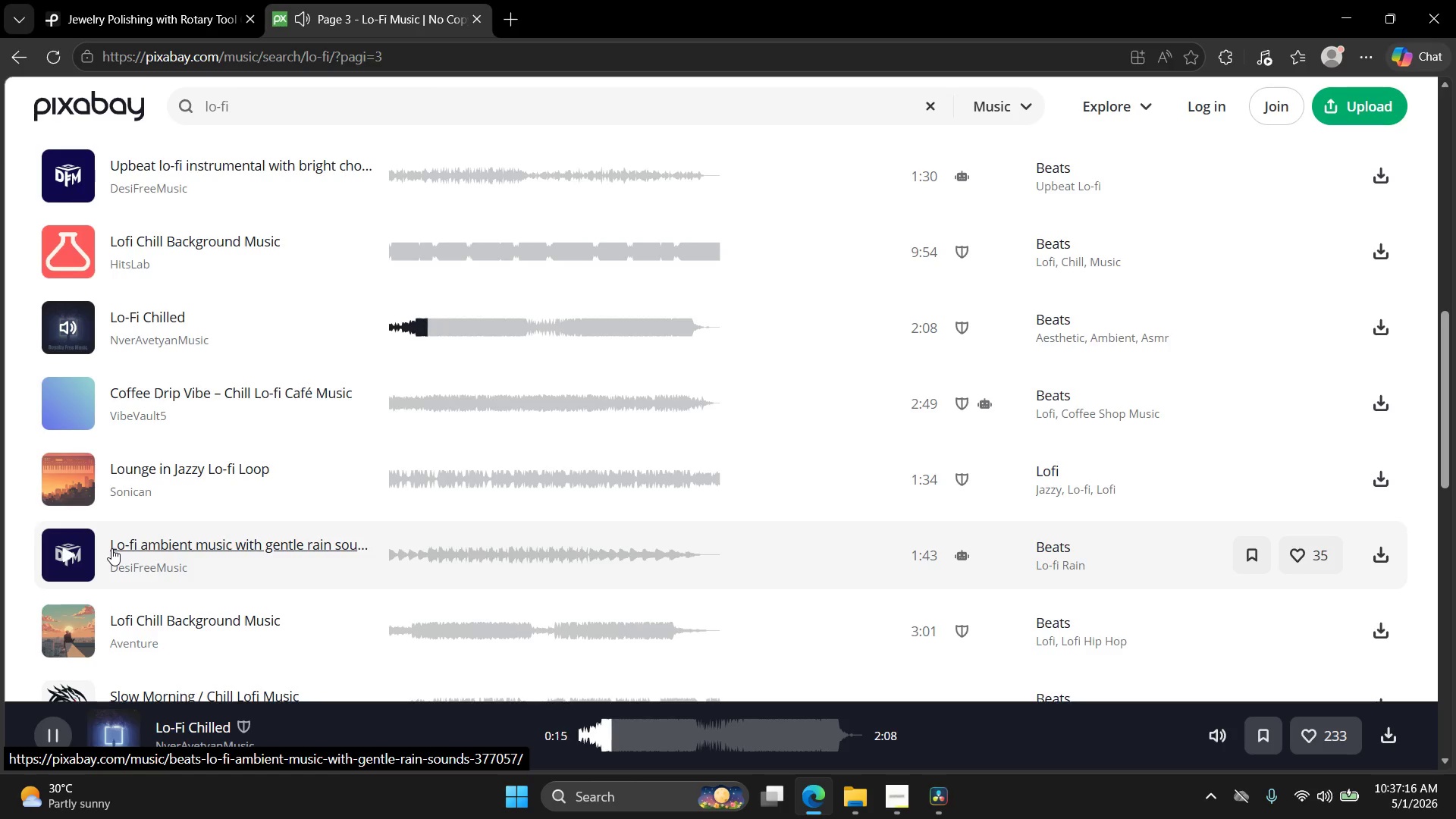 
scroll: coordinate [381, 529], scroll_direction: up, amount: 11.0
 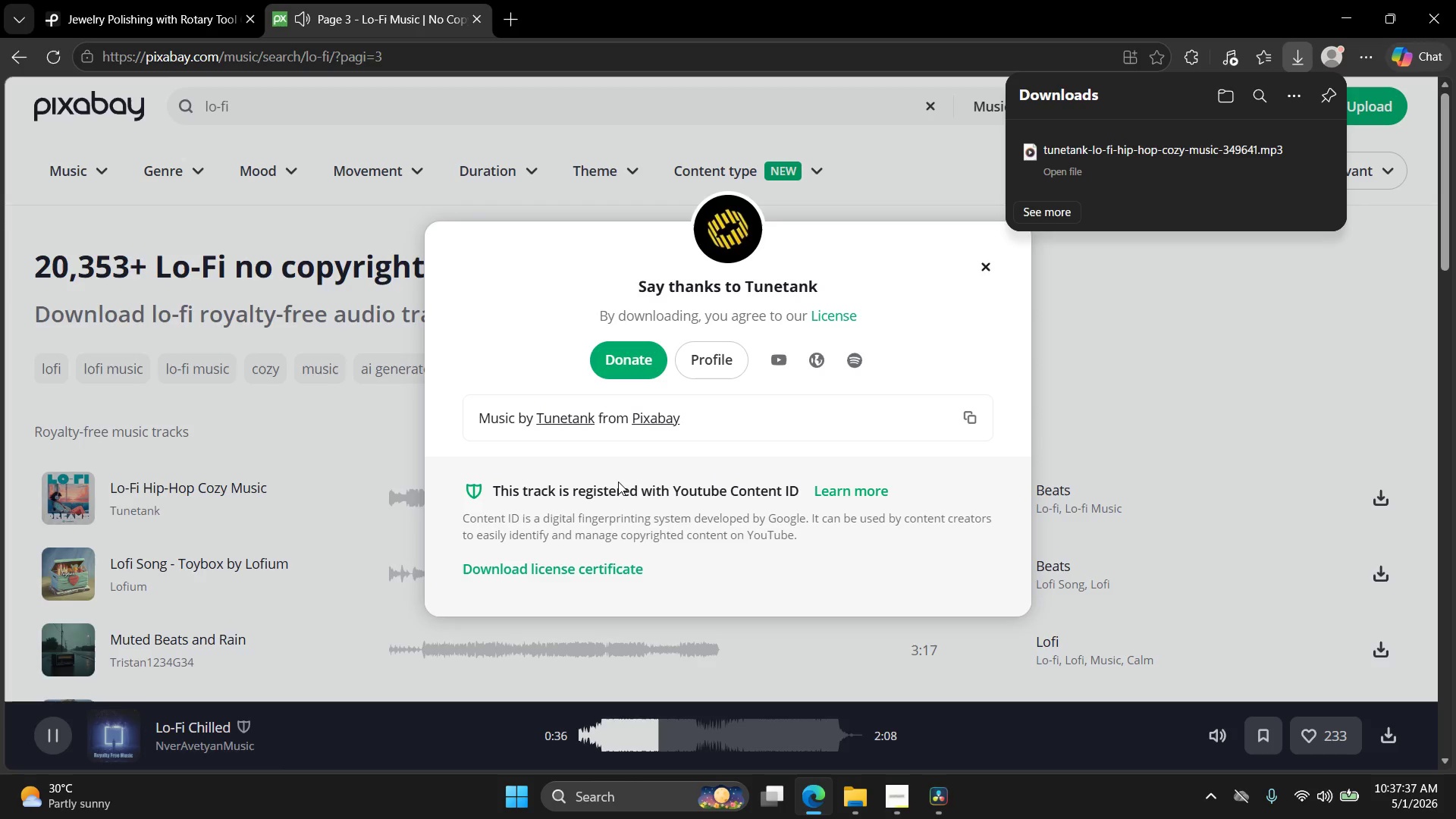 
wait(20.03)
 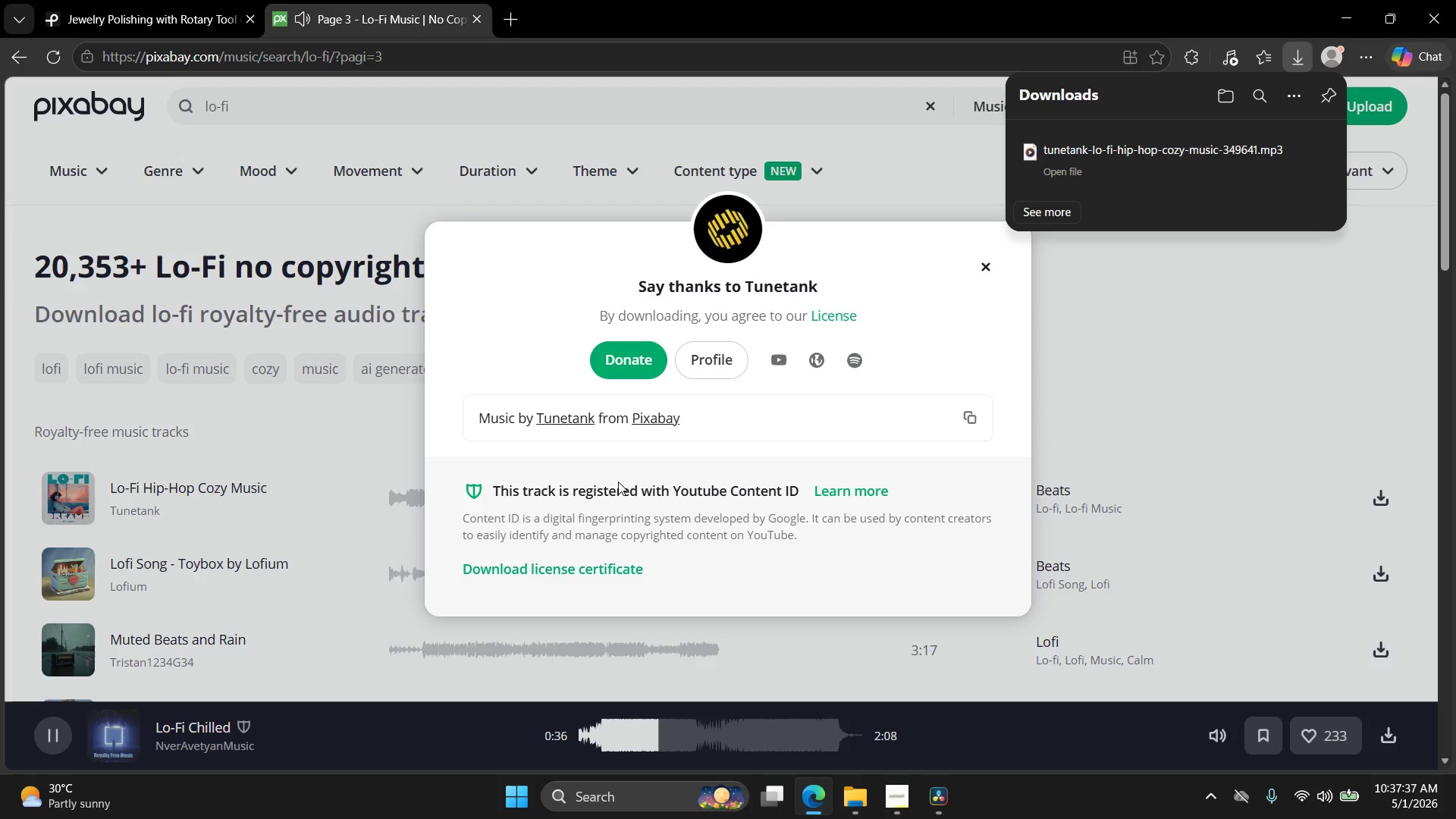 
left_click([979, 267])
 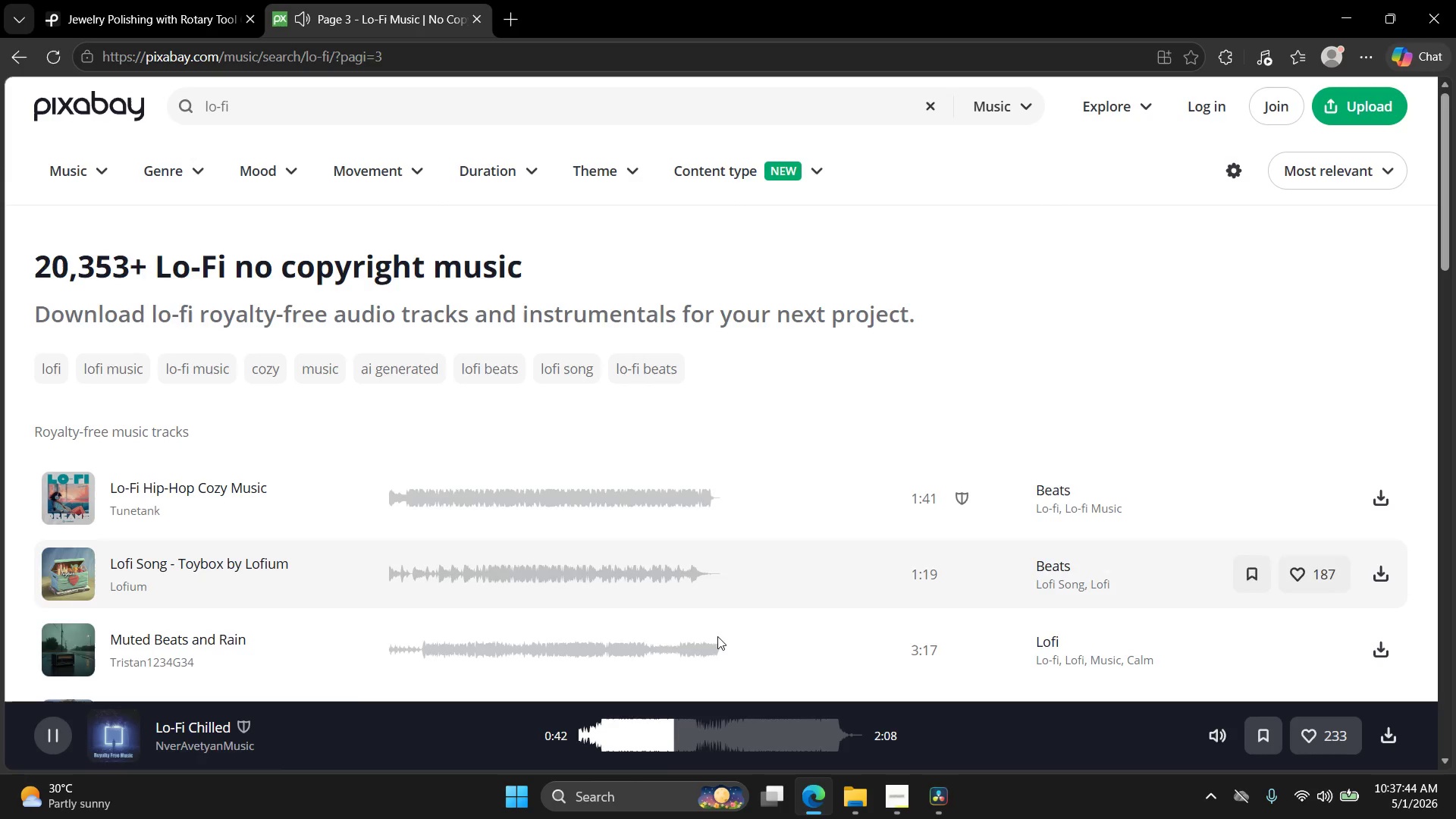 
left_click([209, 0])
 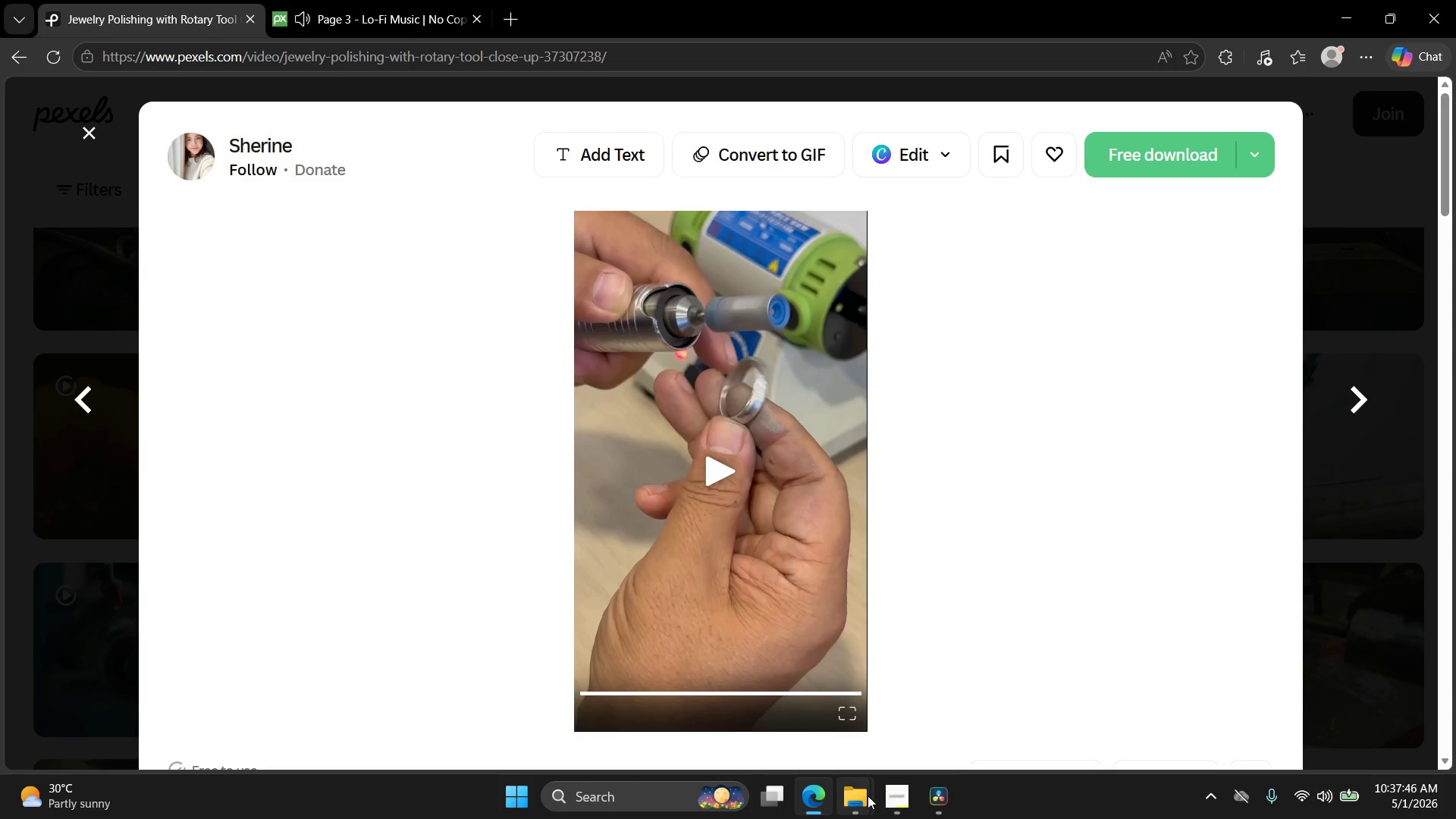 
left_click([888, 799])